 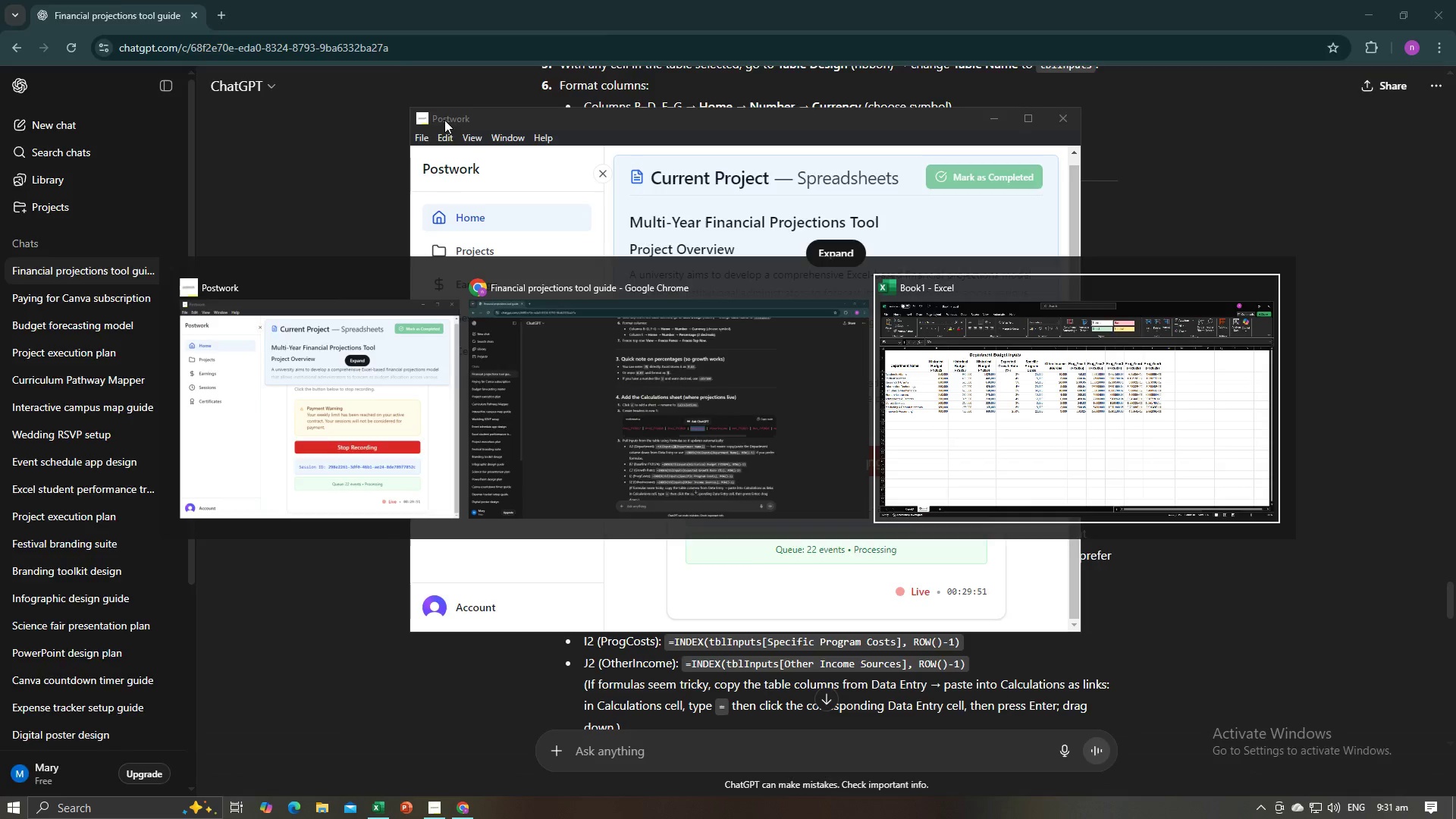 
left_click([1056, 241])
 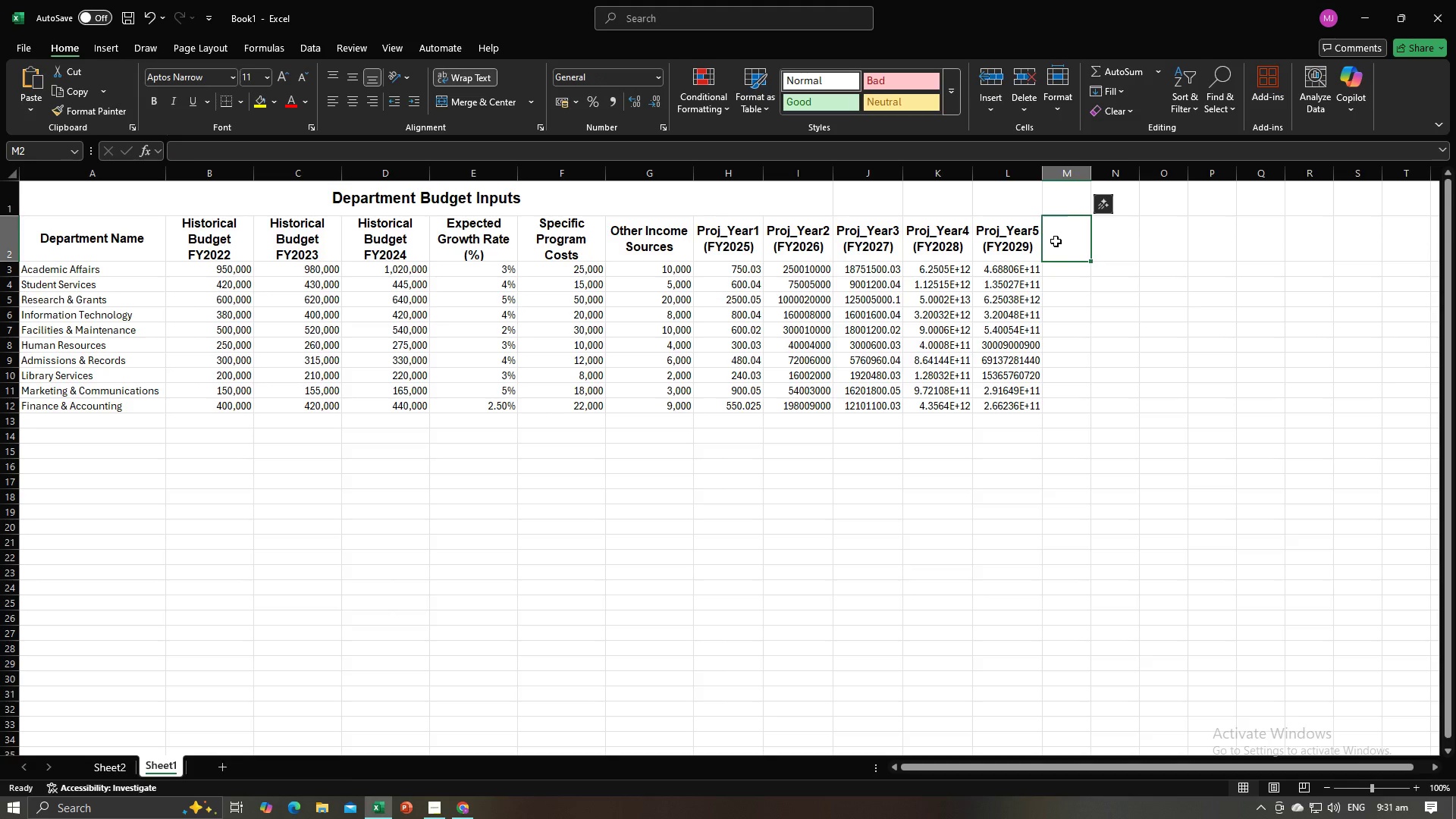 
key(Control+V)
 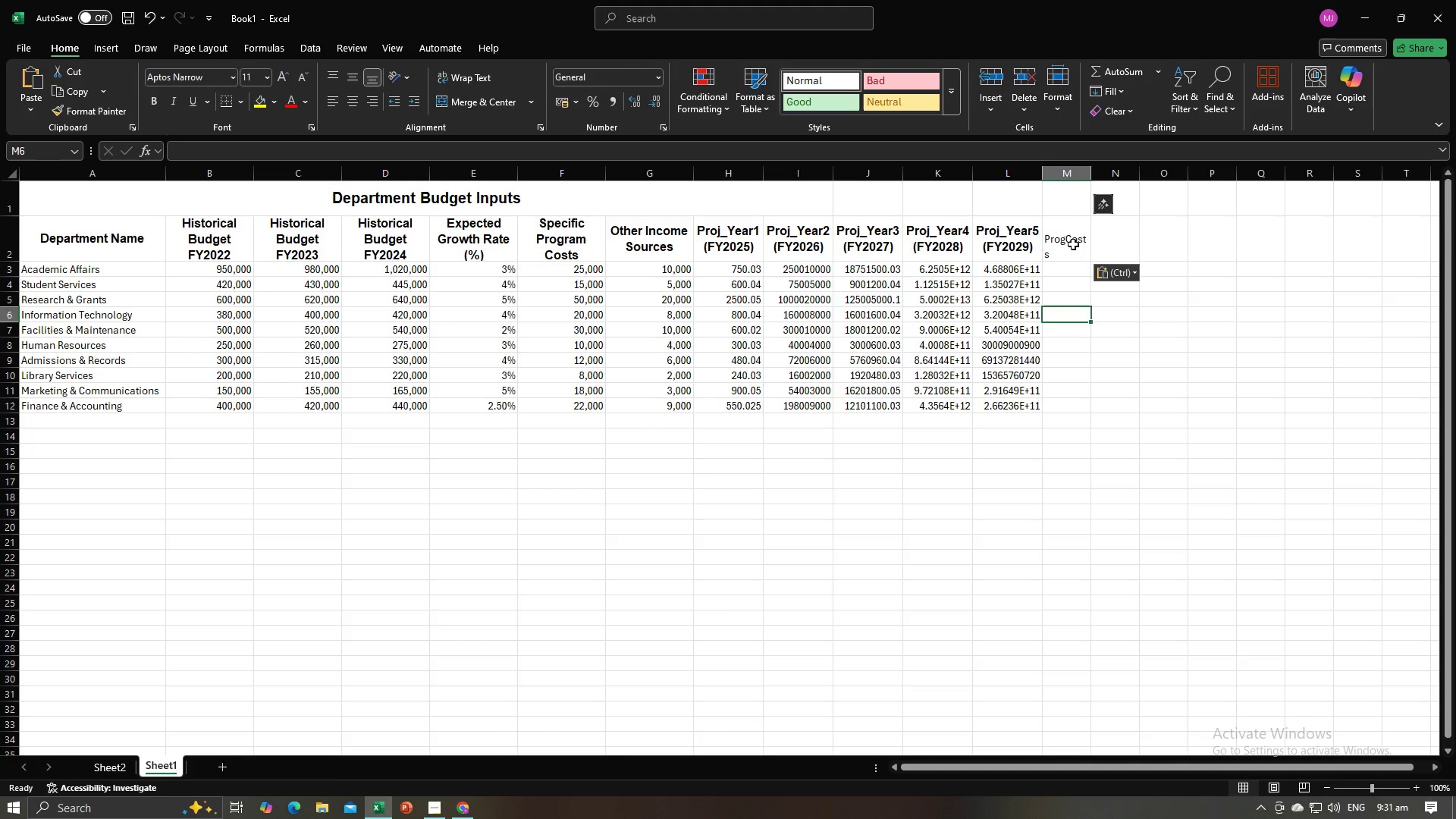 
double_click([1073, 244])
 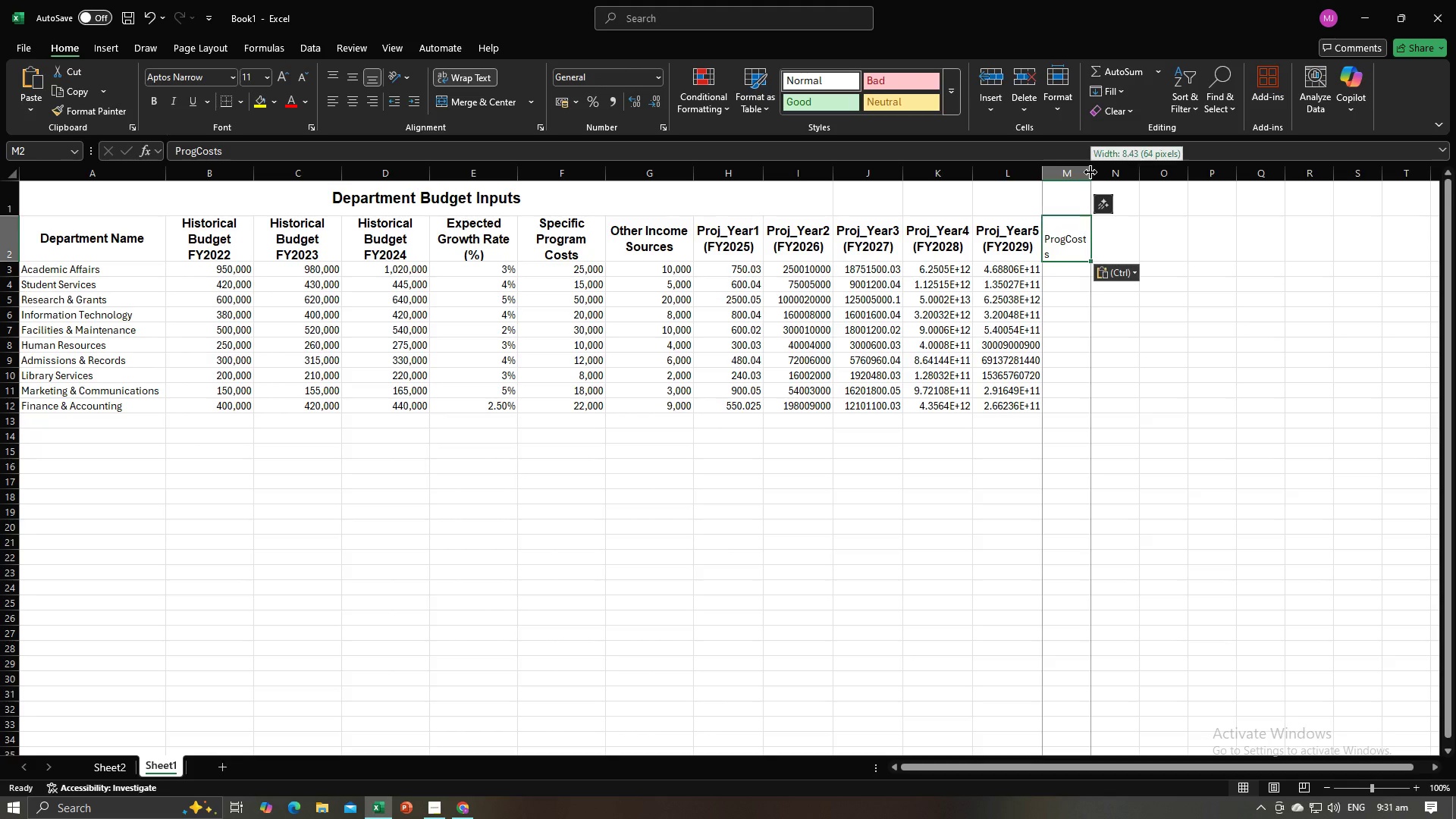 
double_click([1090, 172])
 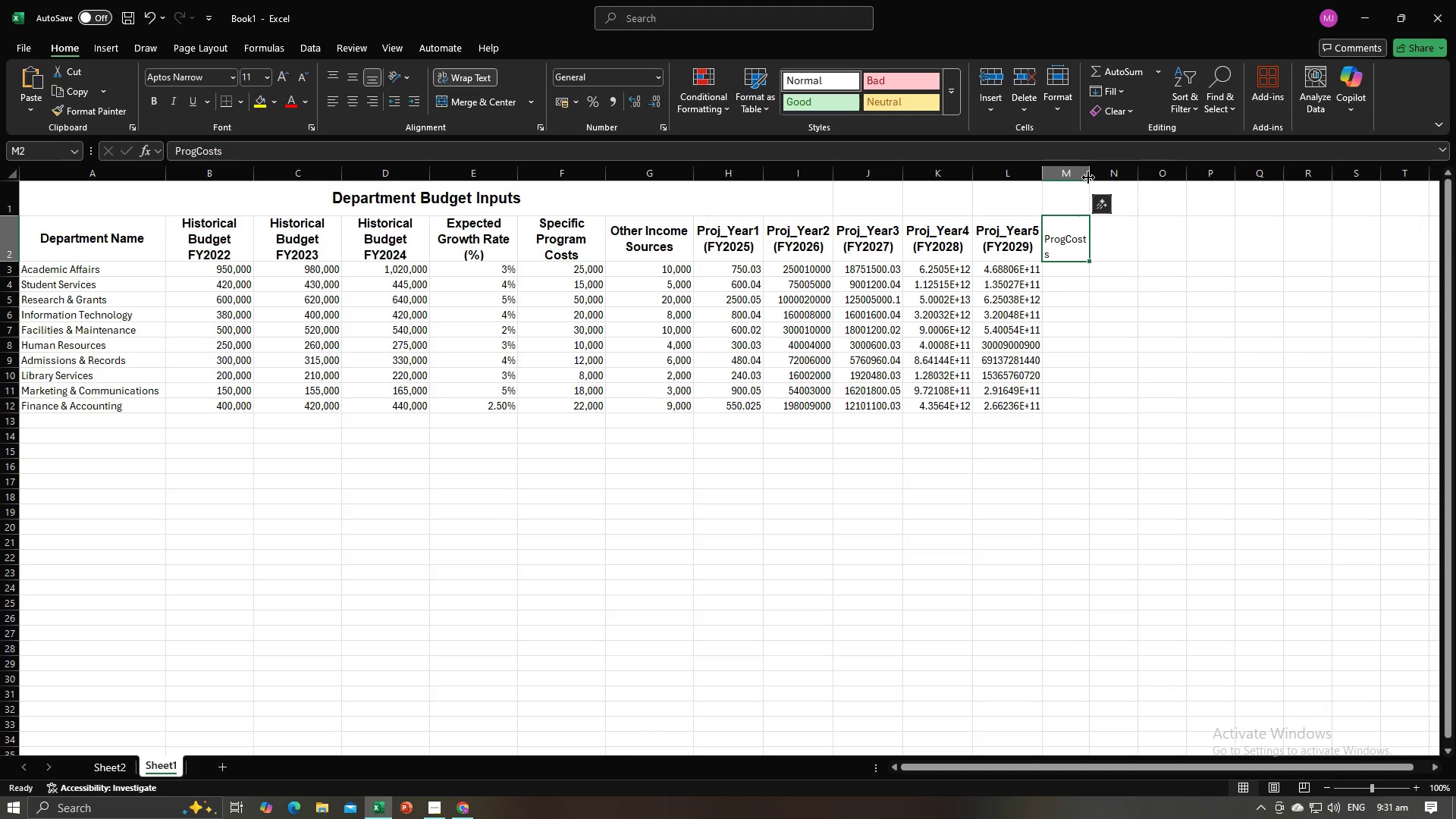 
left_click_drag(start_coordinate=[1088, 175], to_coordinate=[1103, 175])
 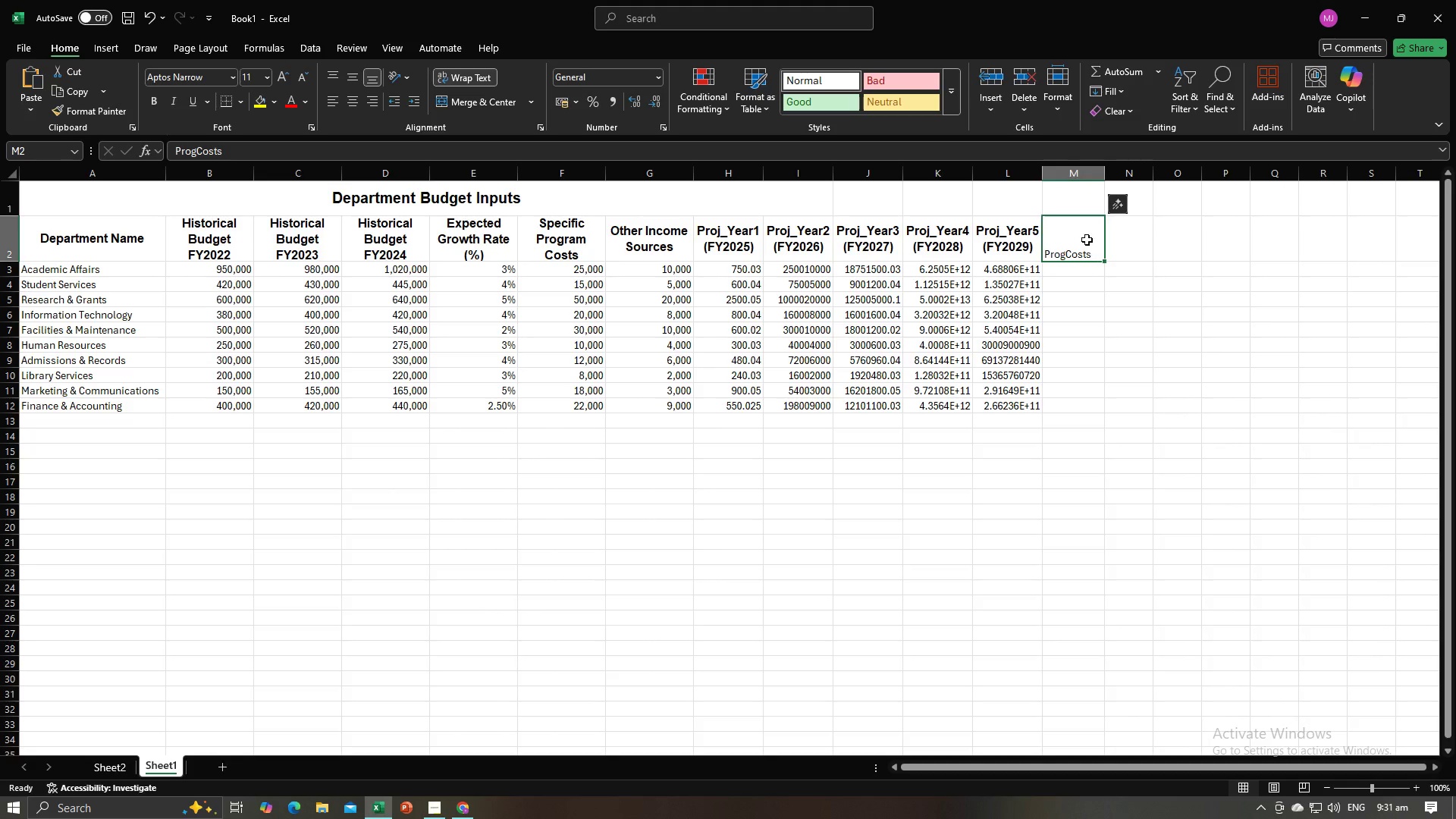 
left_click([1087, 240])
 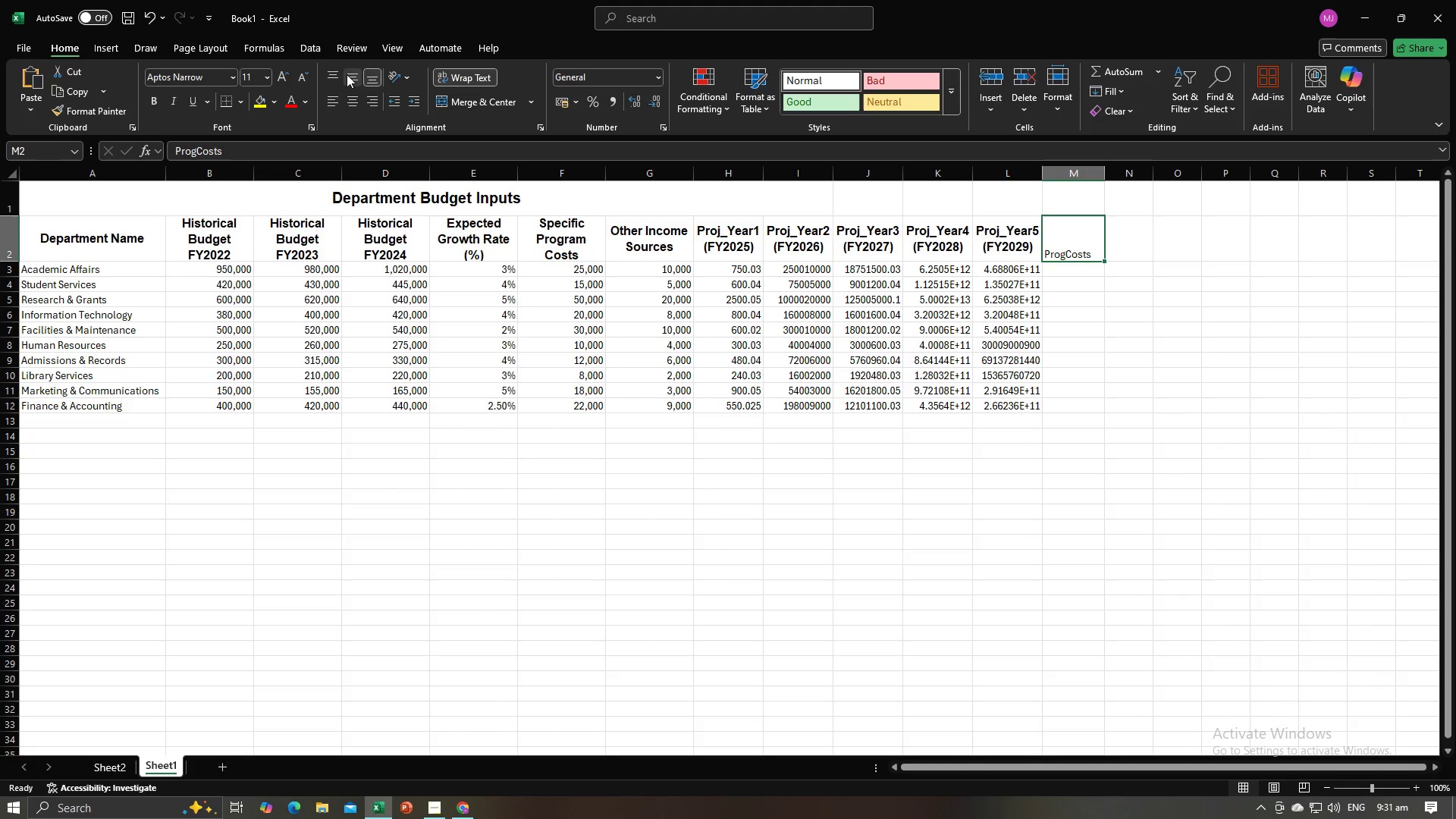 
double_click([347, 98])
 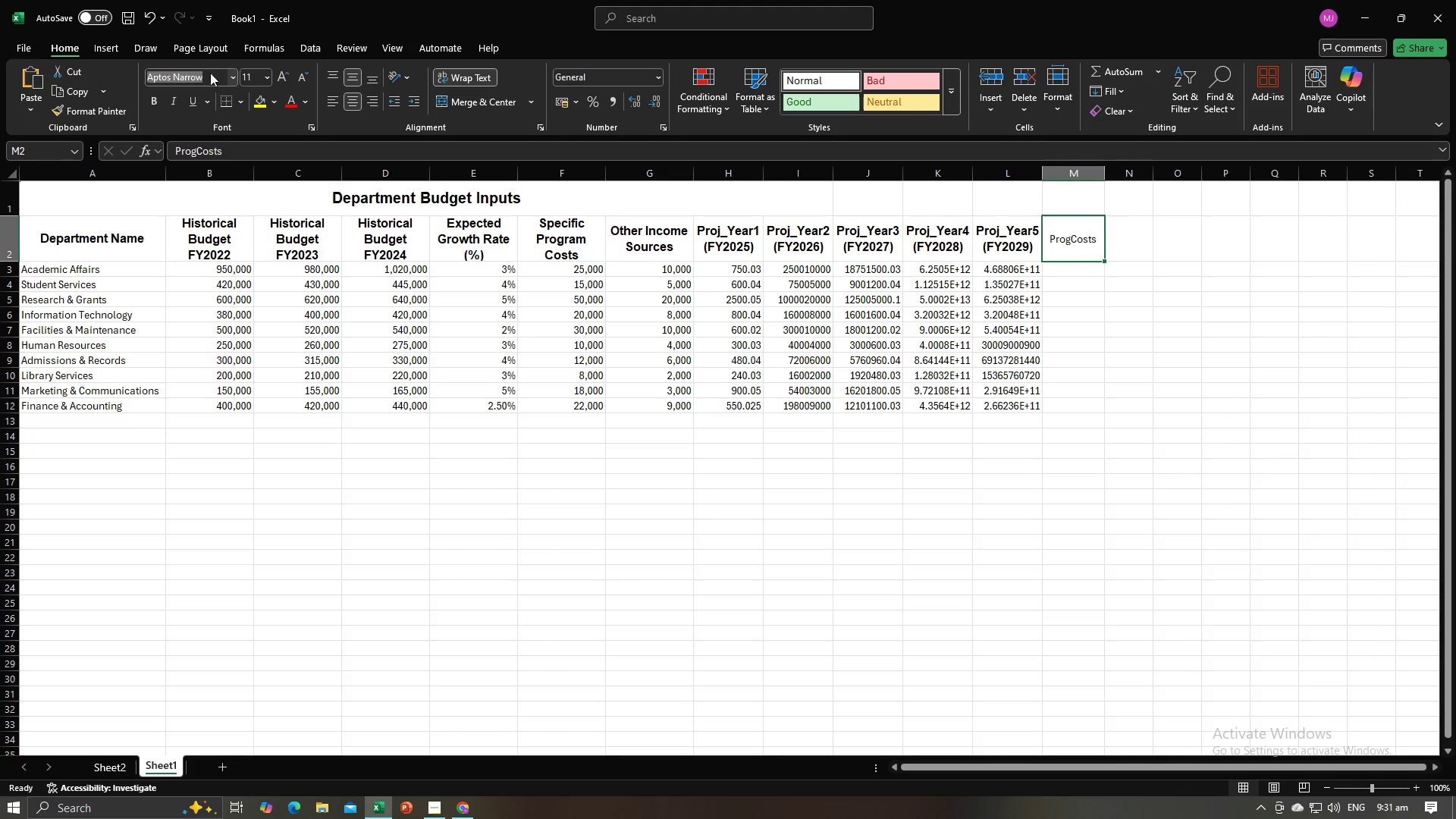 
left_click([210, 73])
 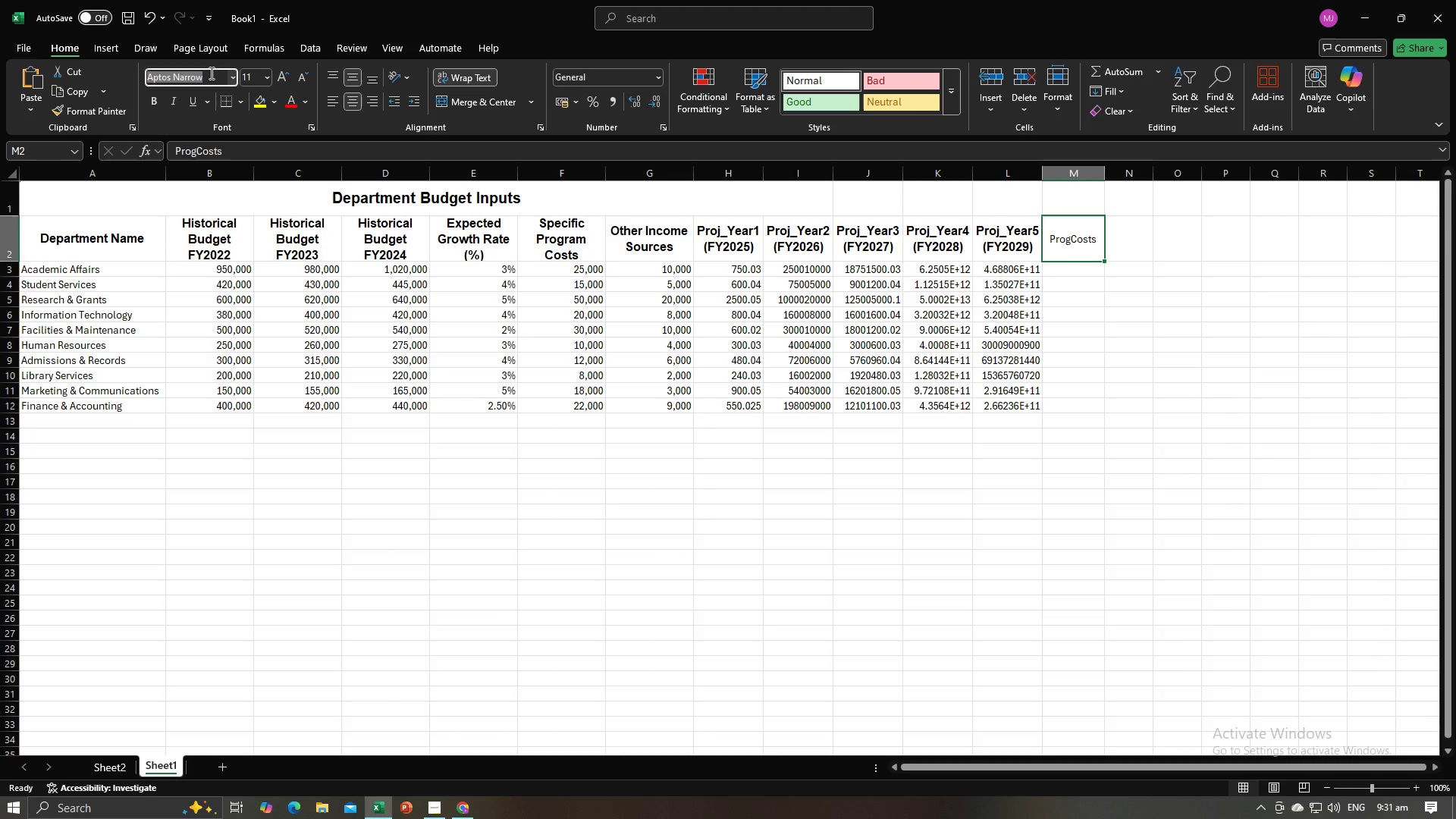 
type(Arial)
key(Tab)
type(12)
 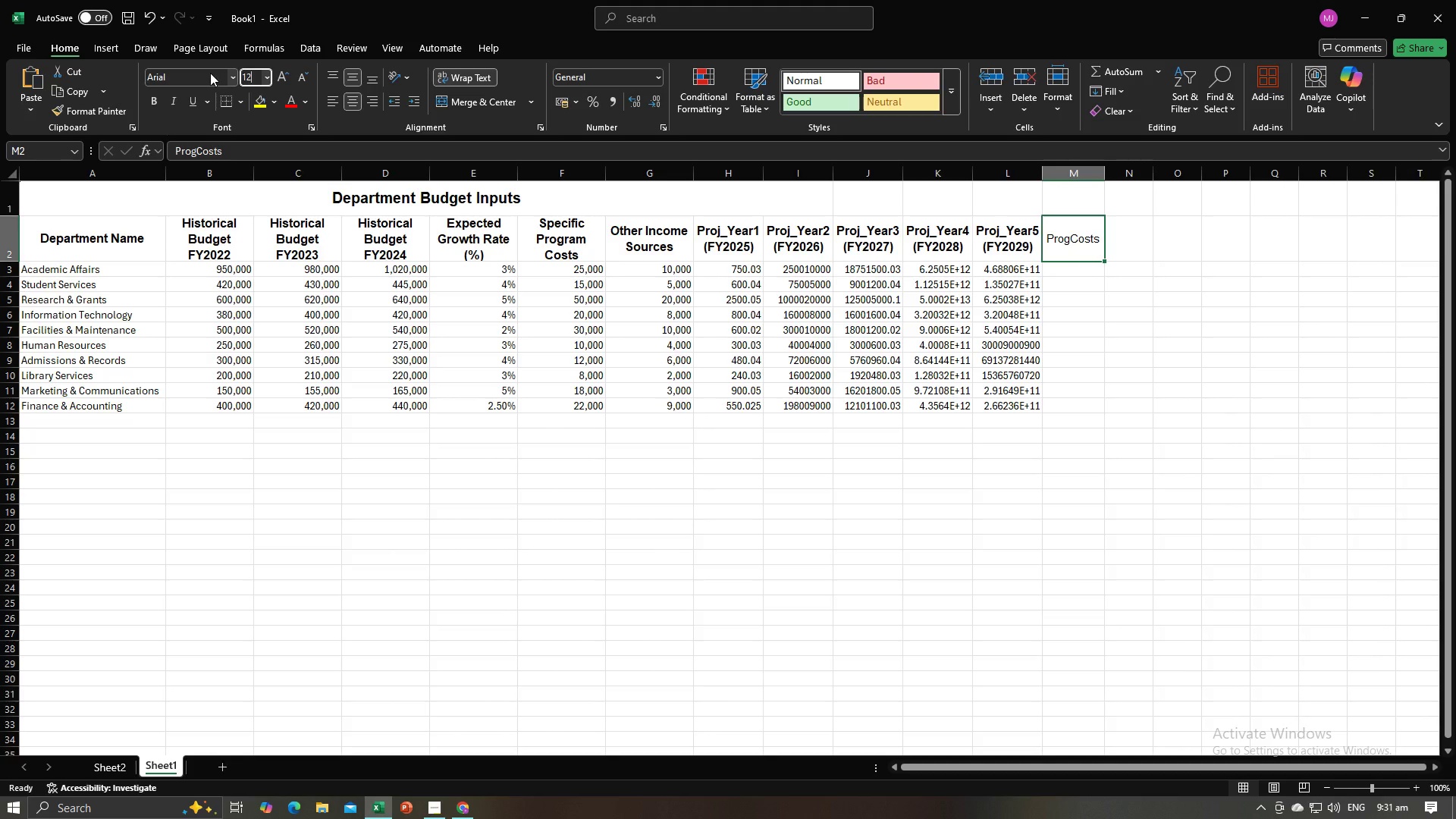 
key(Enter)
 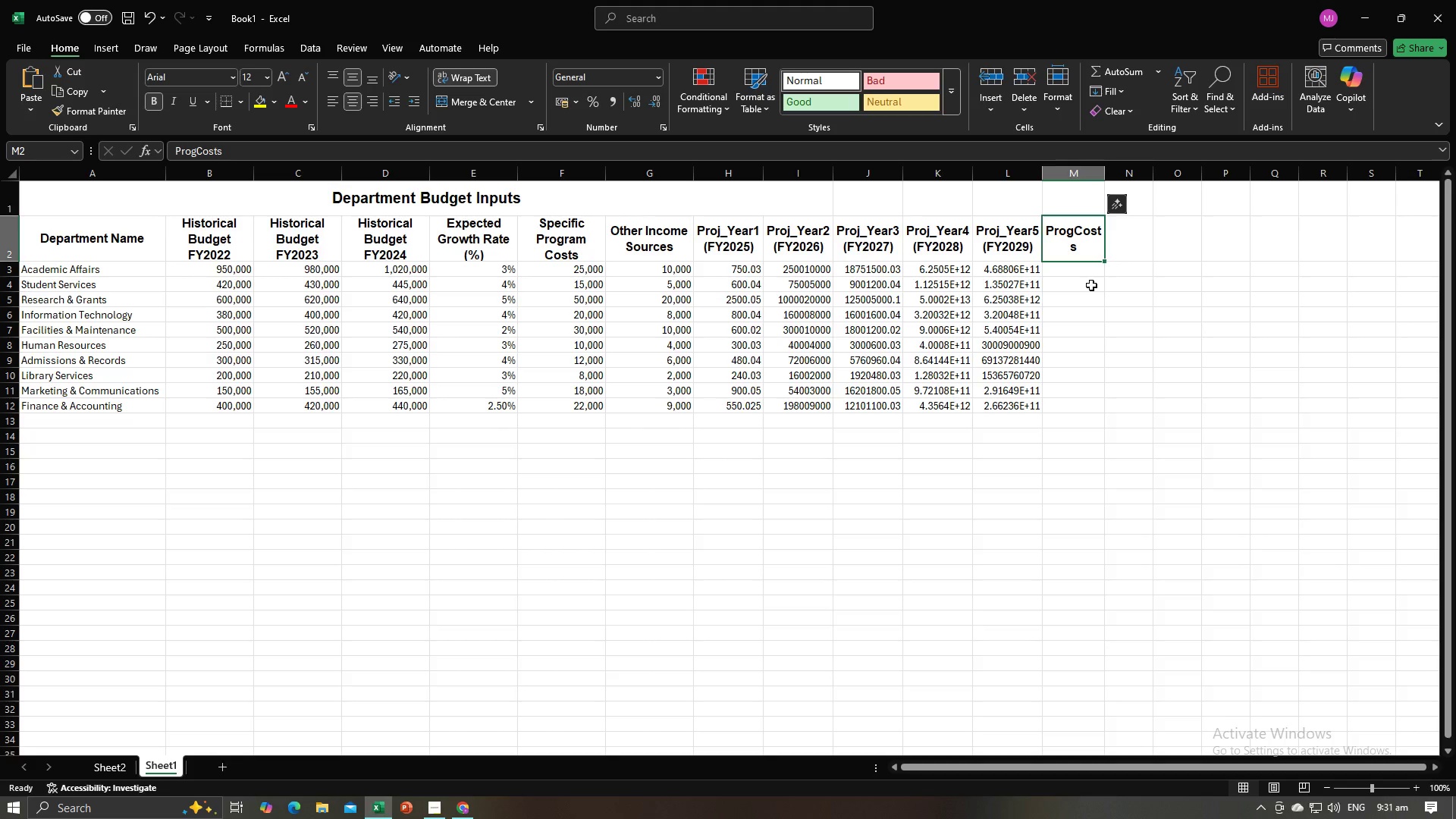 
left_click_drag(start_coordinate=[1104, 177], to_coordinate=[1114, 174])
 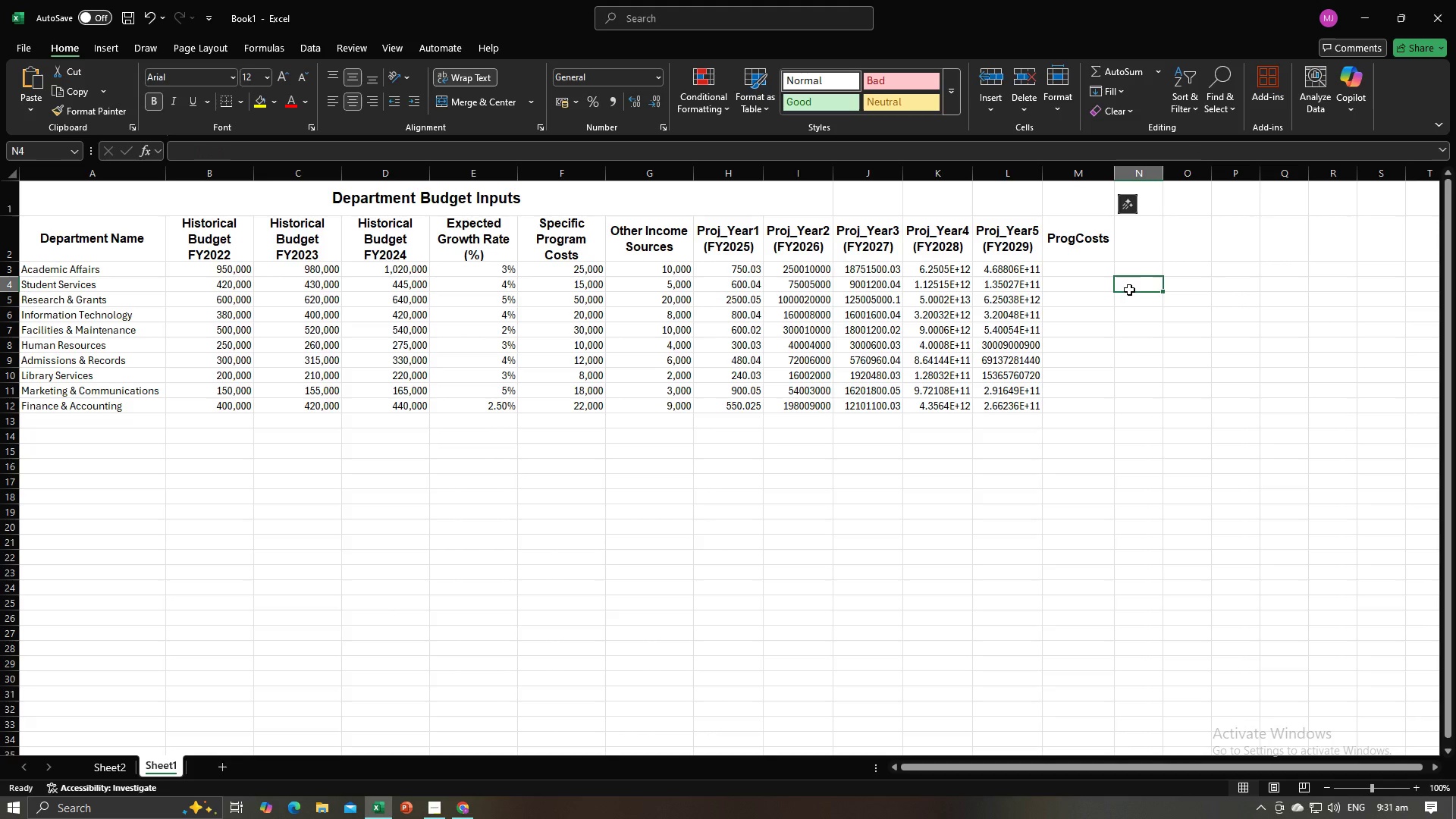 
left_click([1129, 290])
 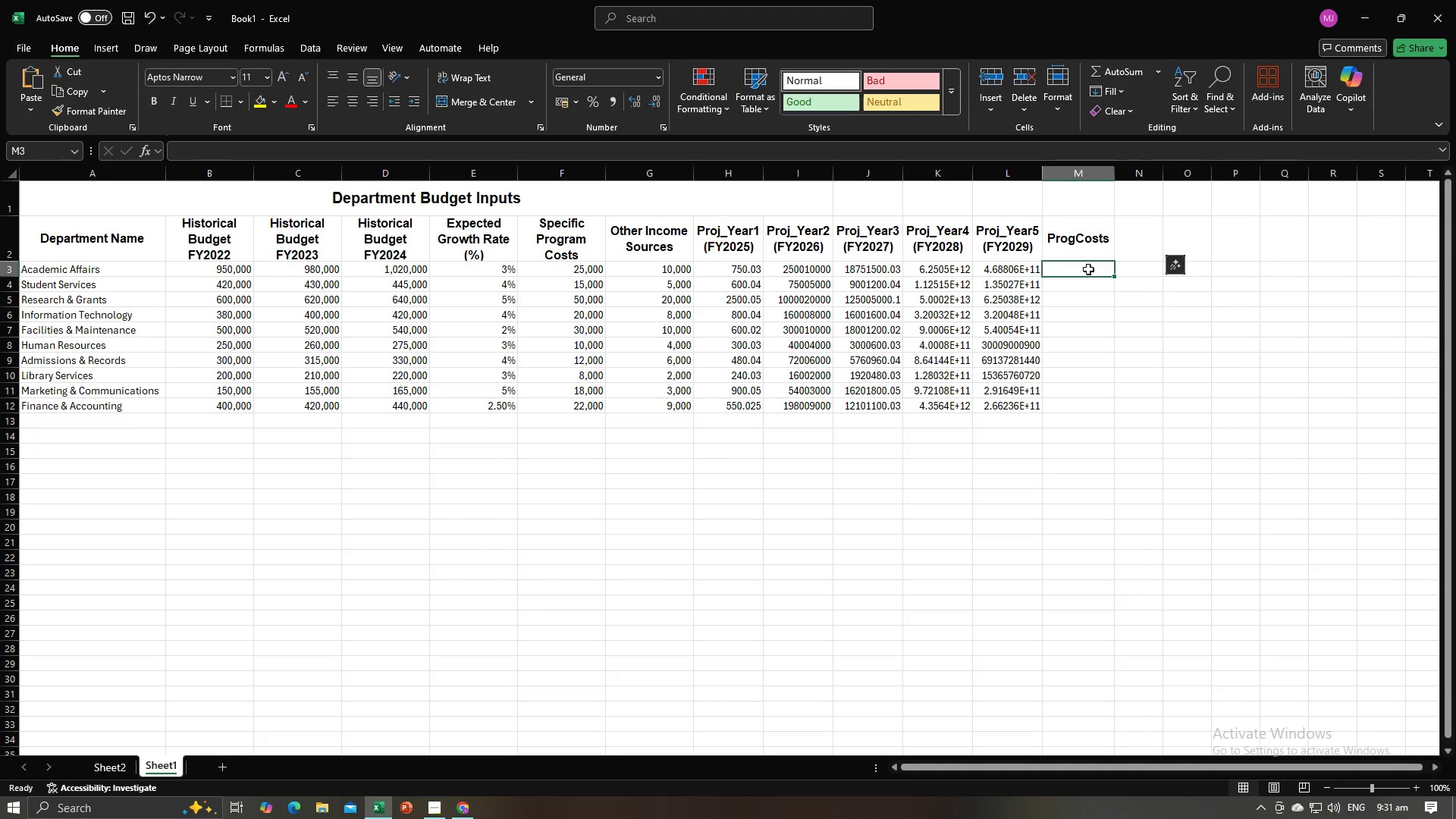 
key(Alt+AltLeft)
 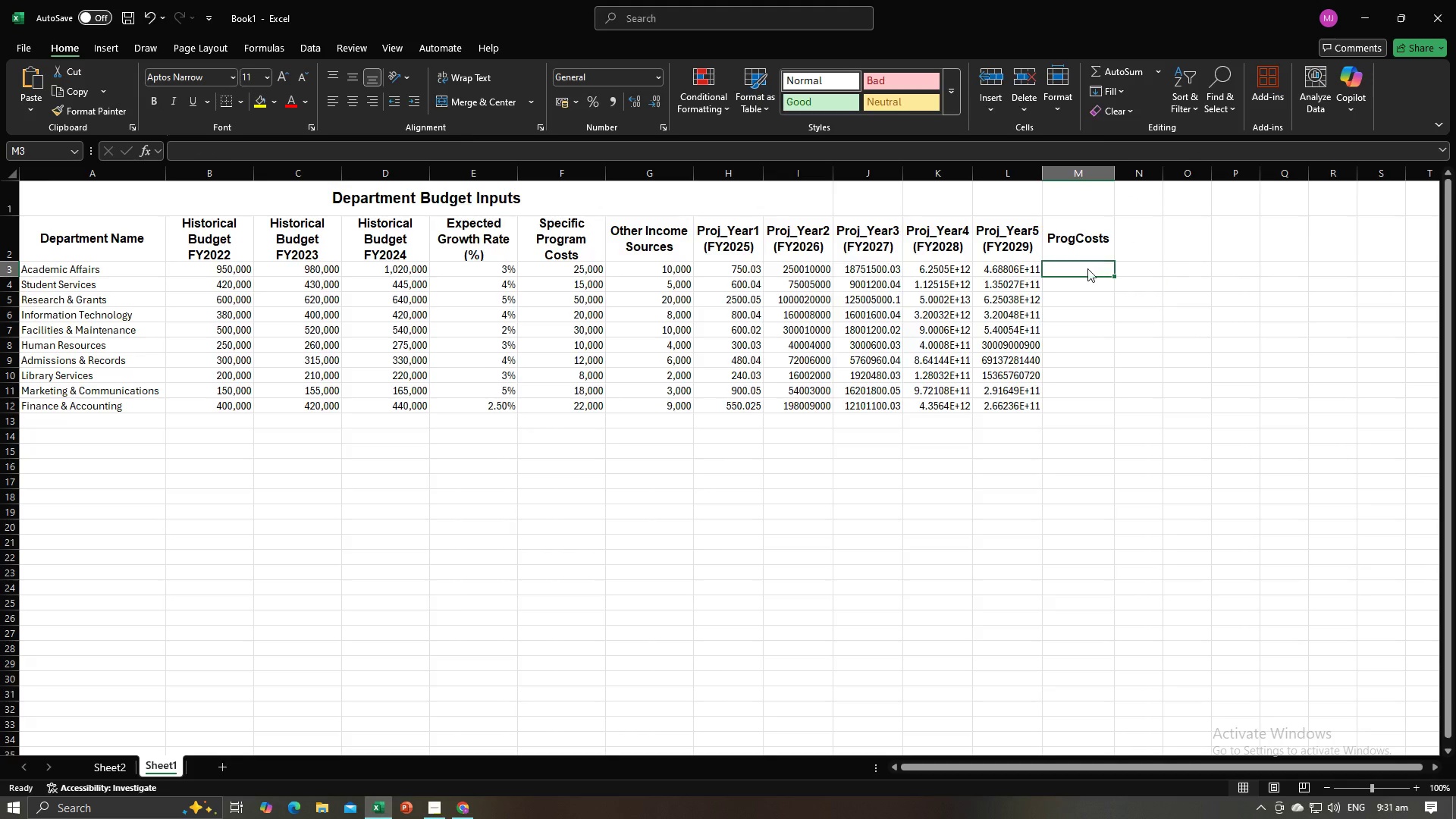 
key(Alt+Tab)